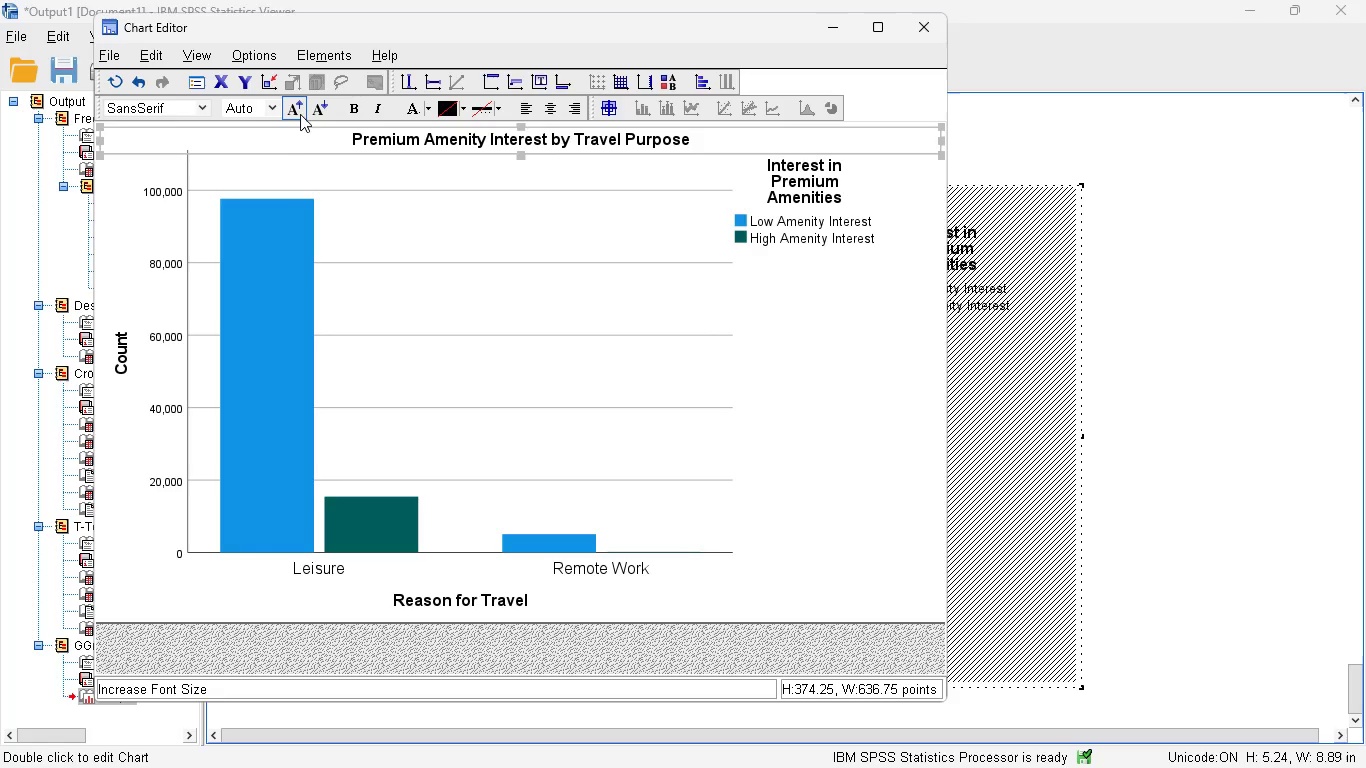 
left_click([300, 110])
 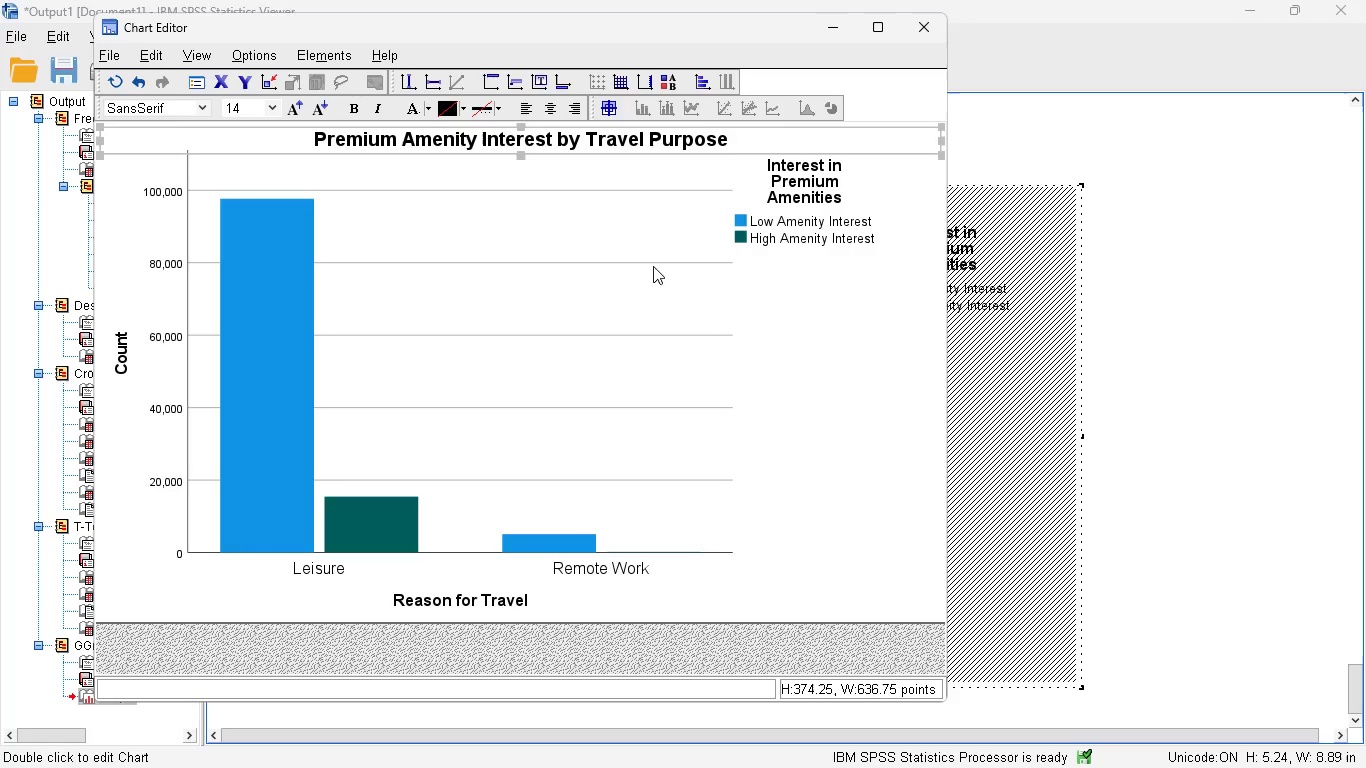 
left_click([813, 283])
 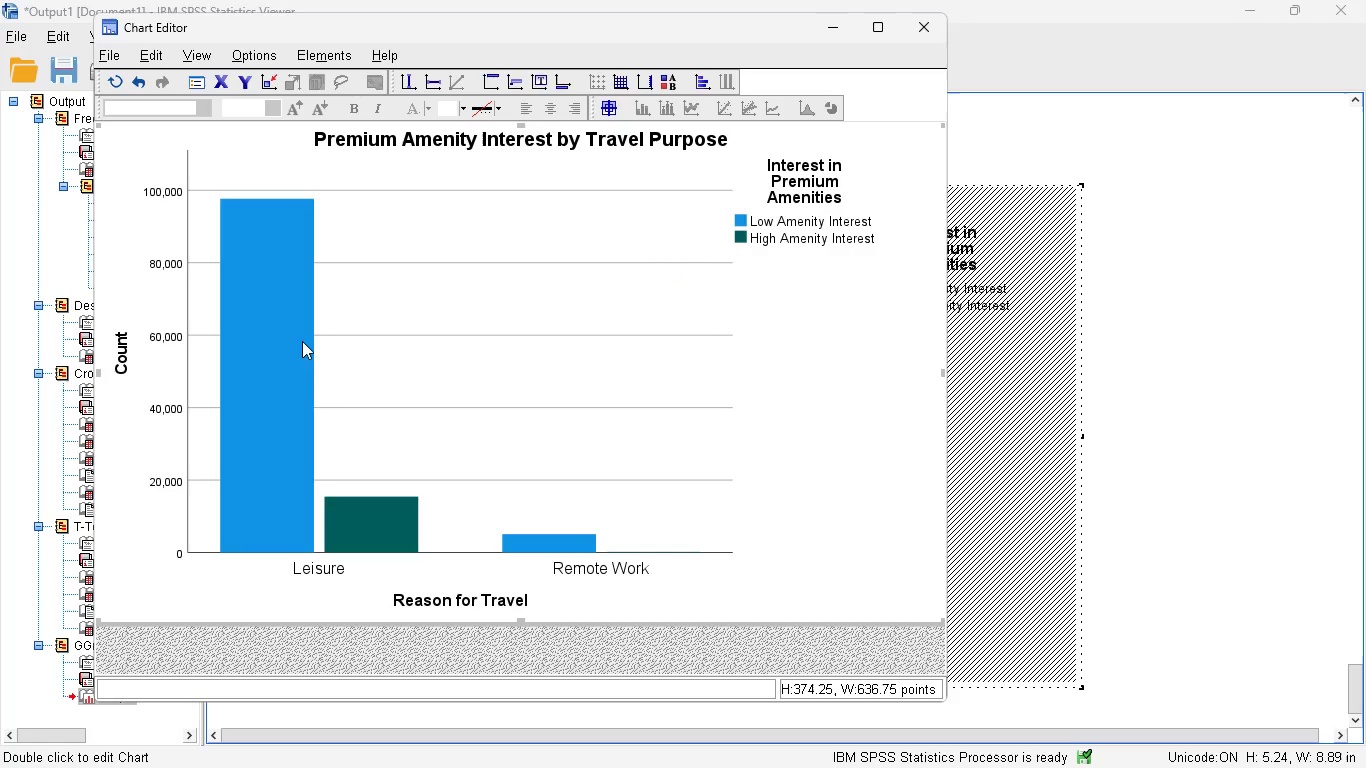 
left_click([302, 341])
 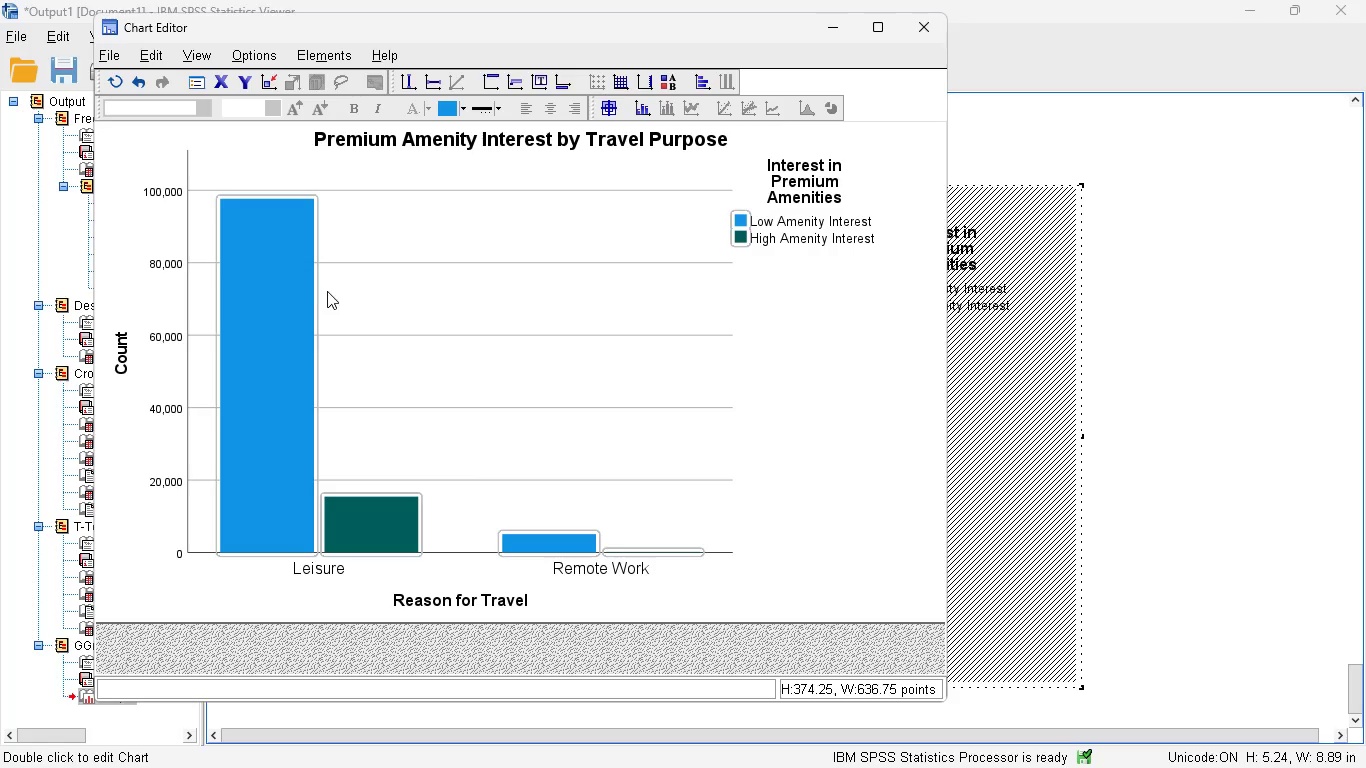 
double_click([272, 300])
 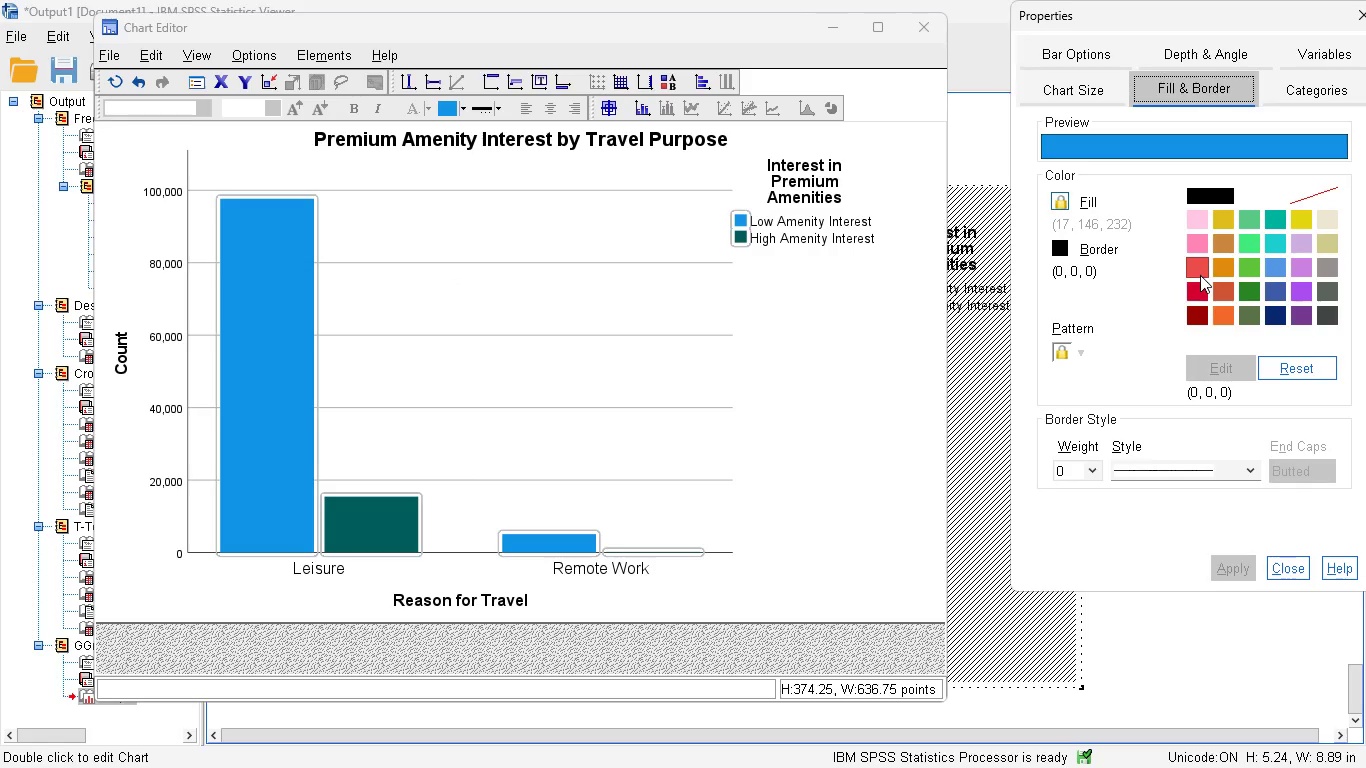 
left_click([1197, 270])
 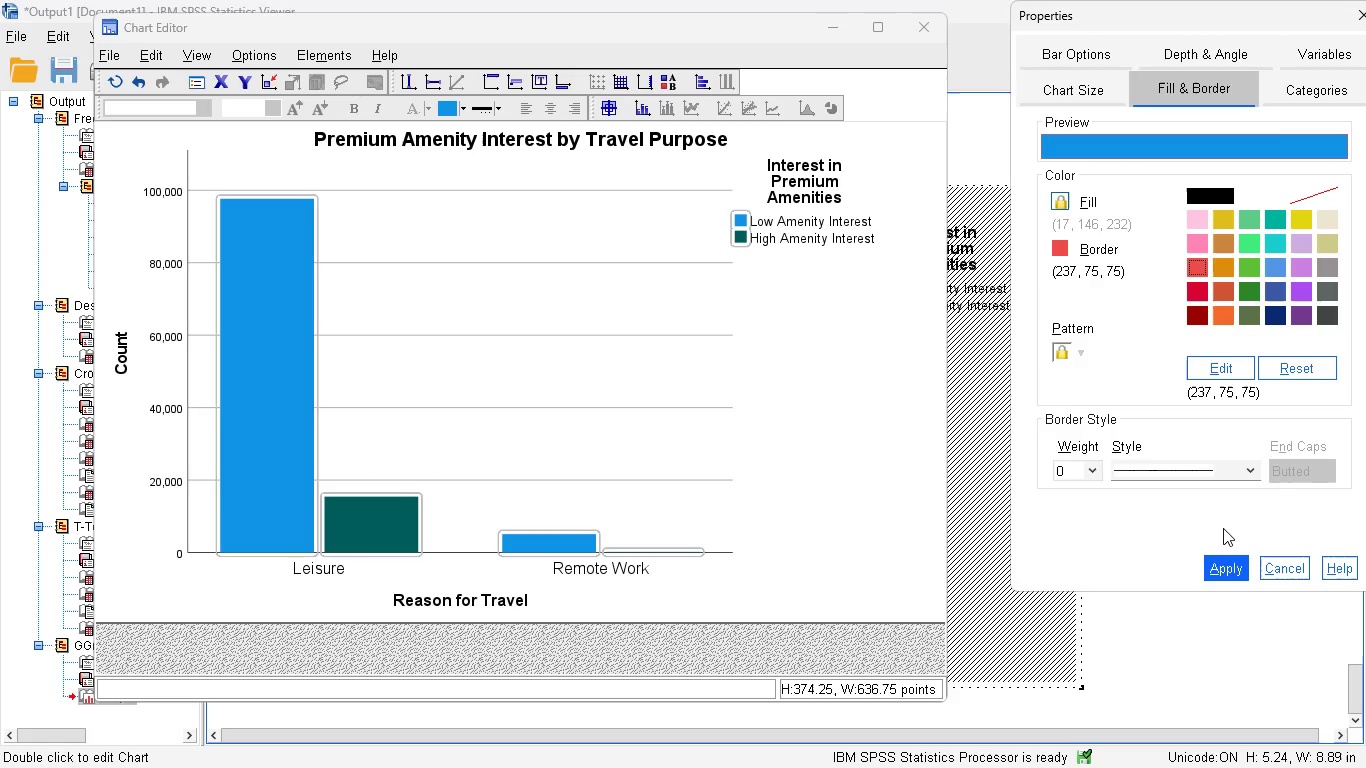 
left_click([1223, 561])
 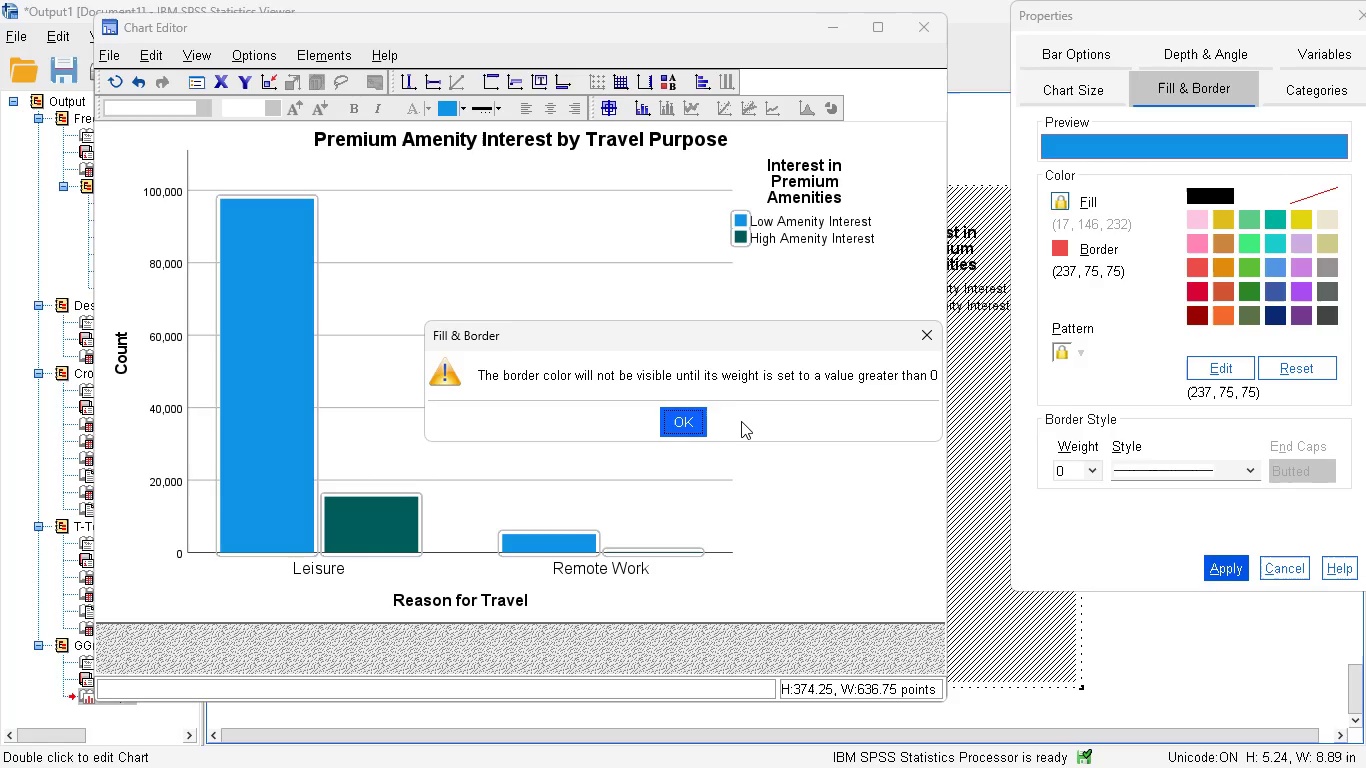 
left_click([689, 421])
 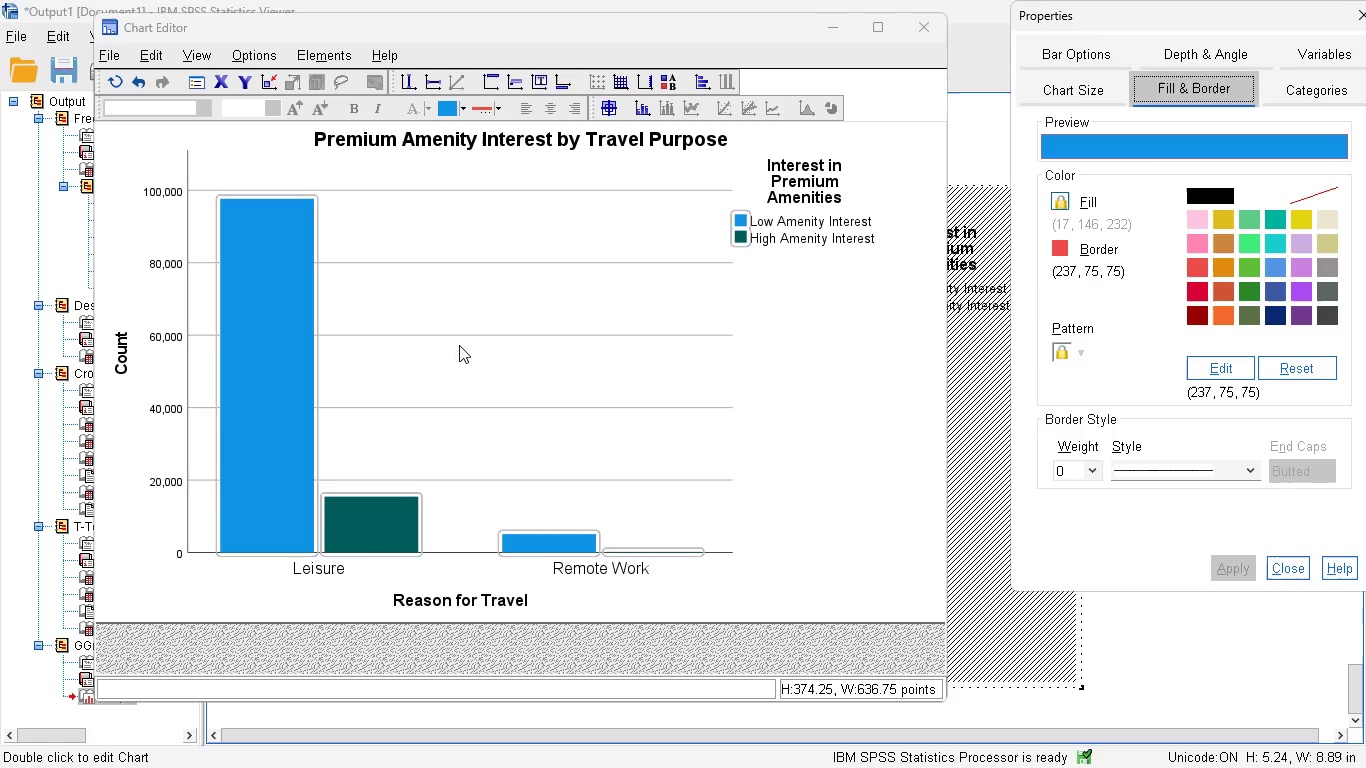 
left_click([297, 376])
 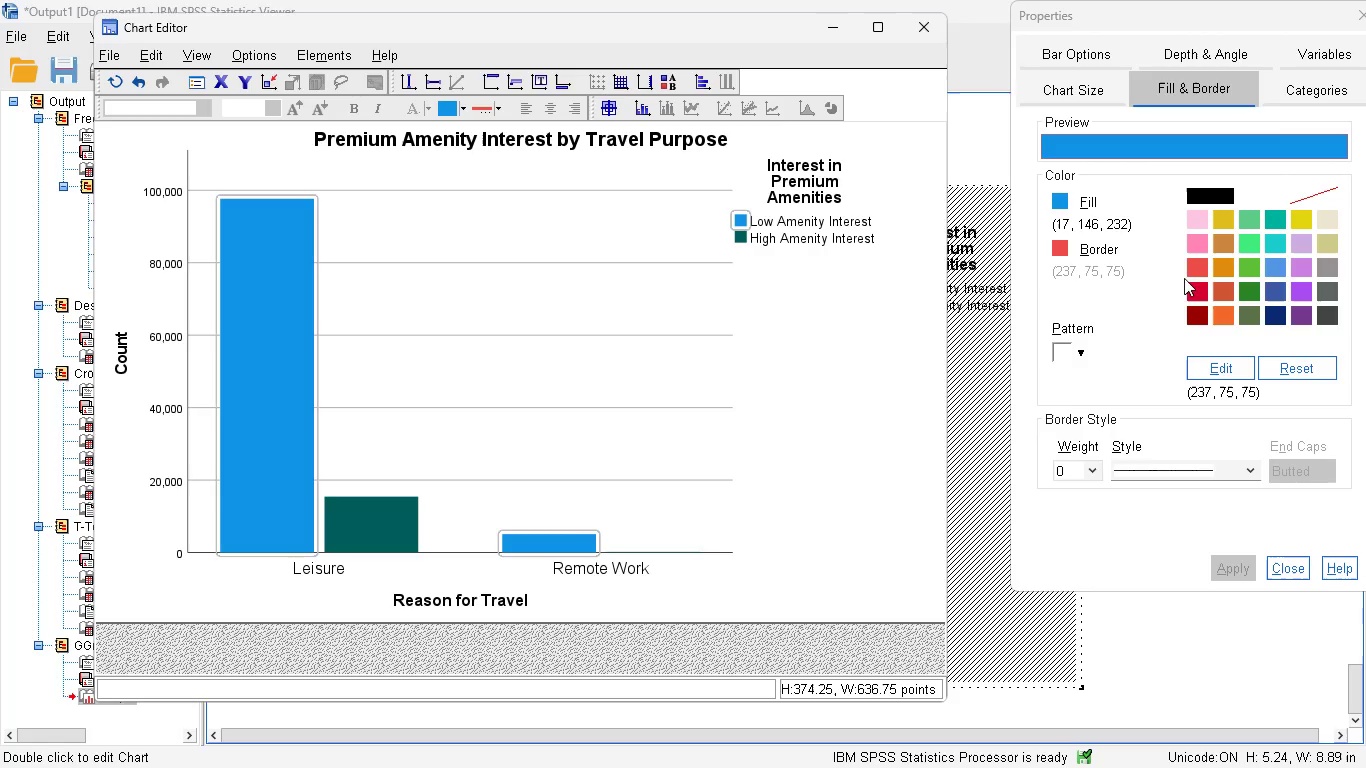 
left_click([1201, 265])
 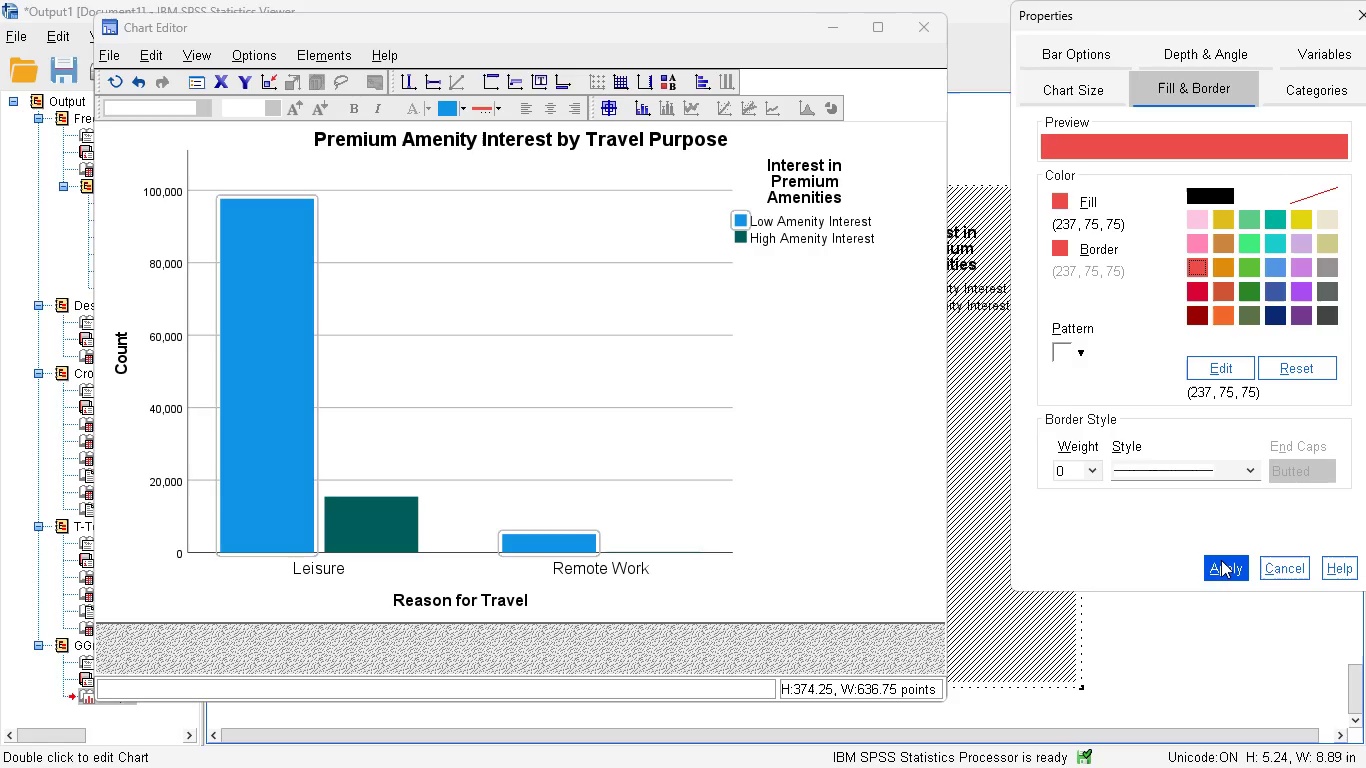 
left_click([1221, 560])
 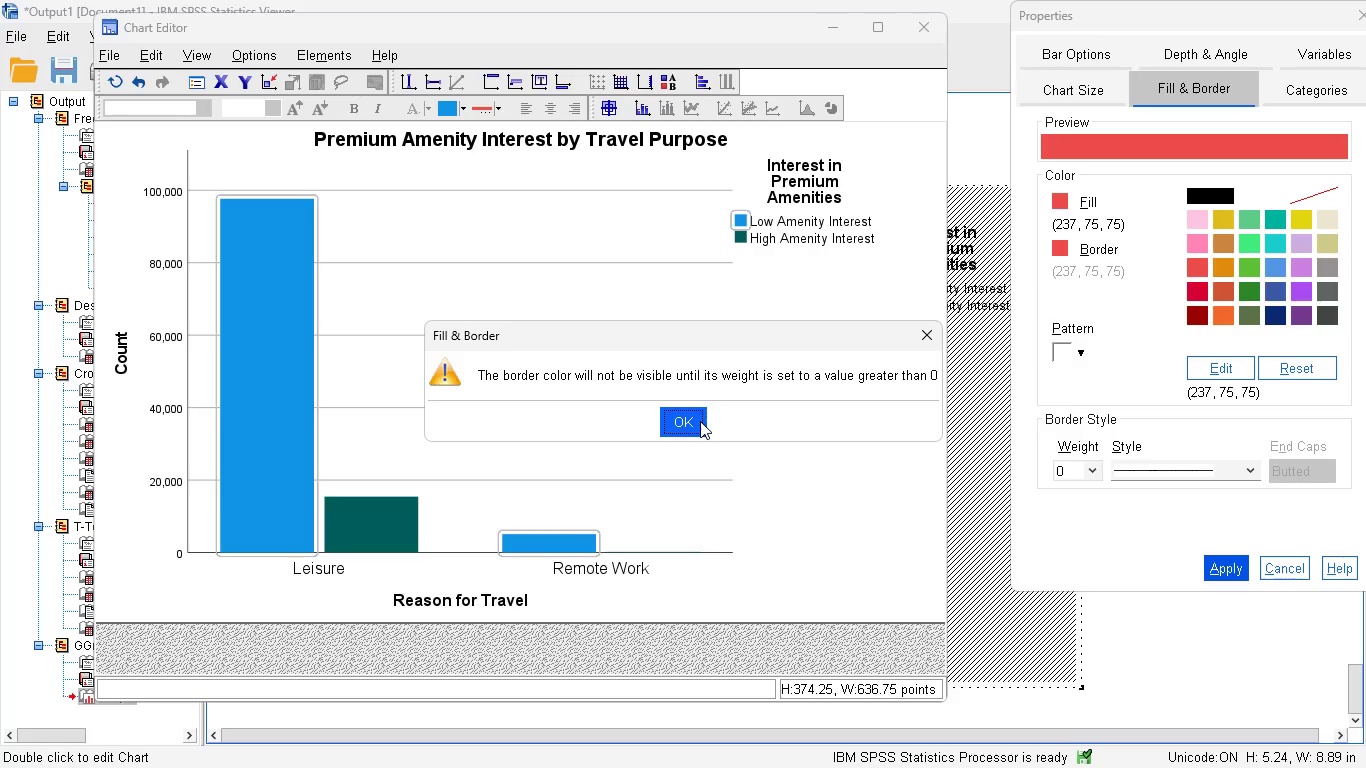 
left_click([686, 420])
 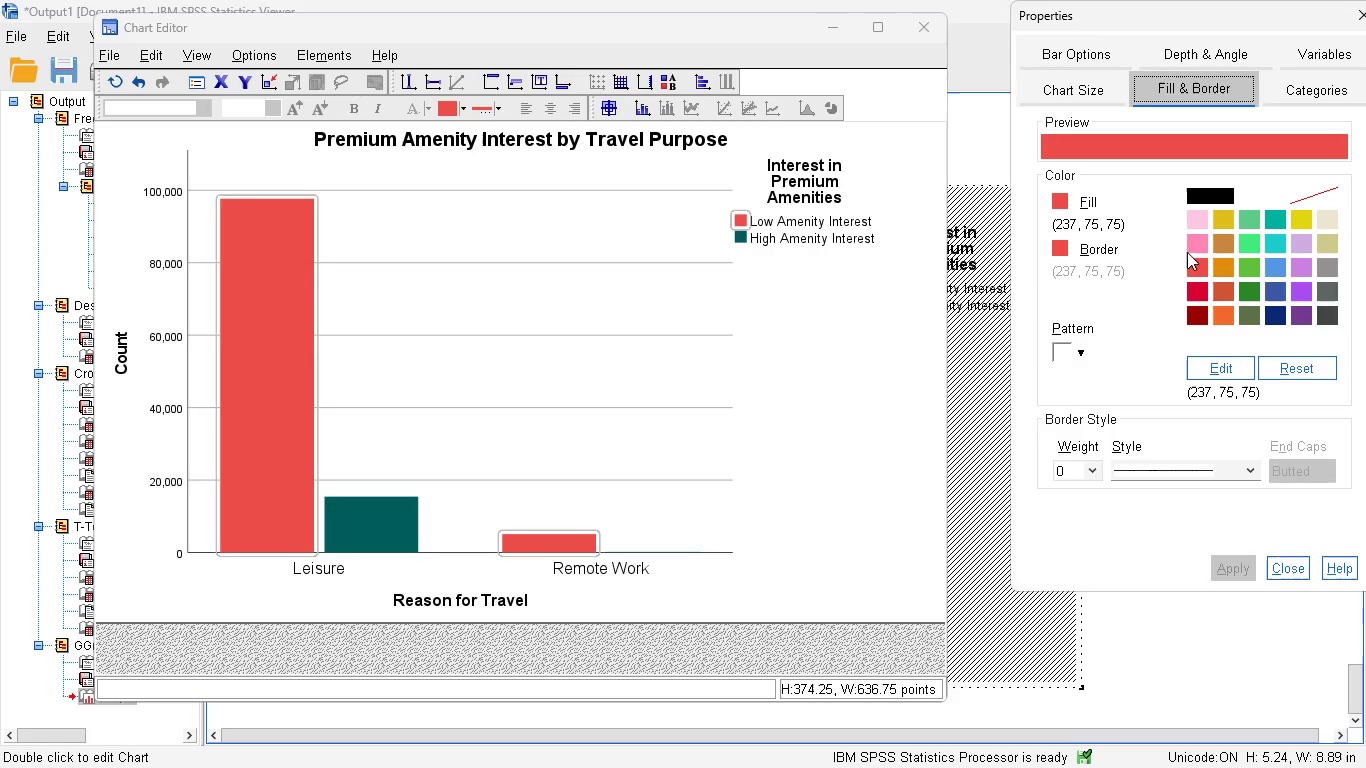 
left_click([1194, 321])
 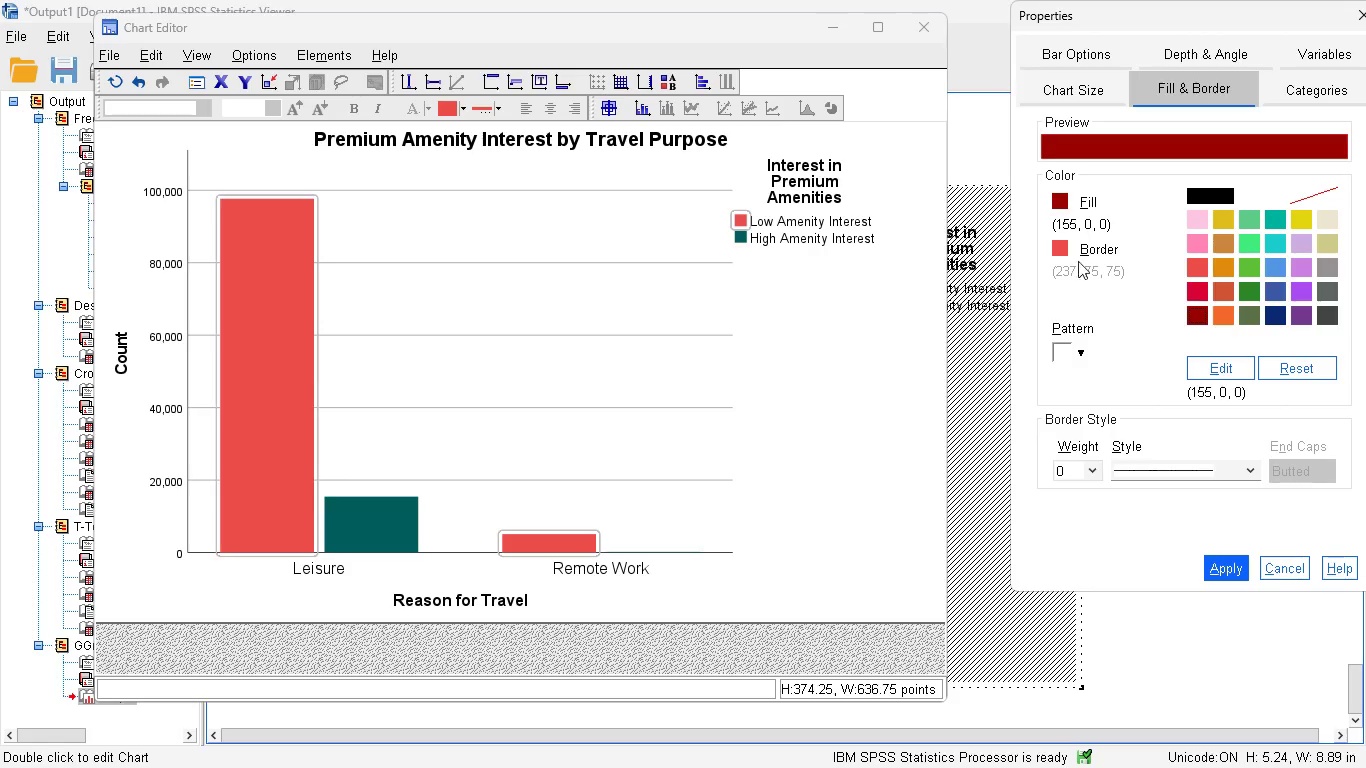 
left_click([1057, 252])
 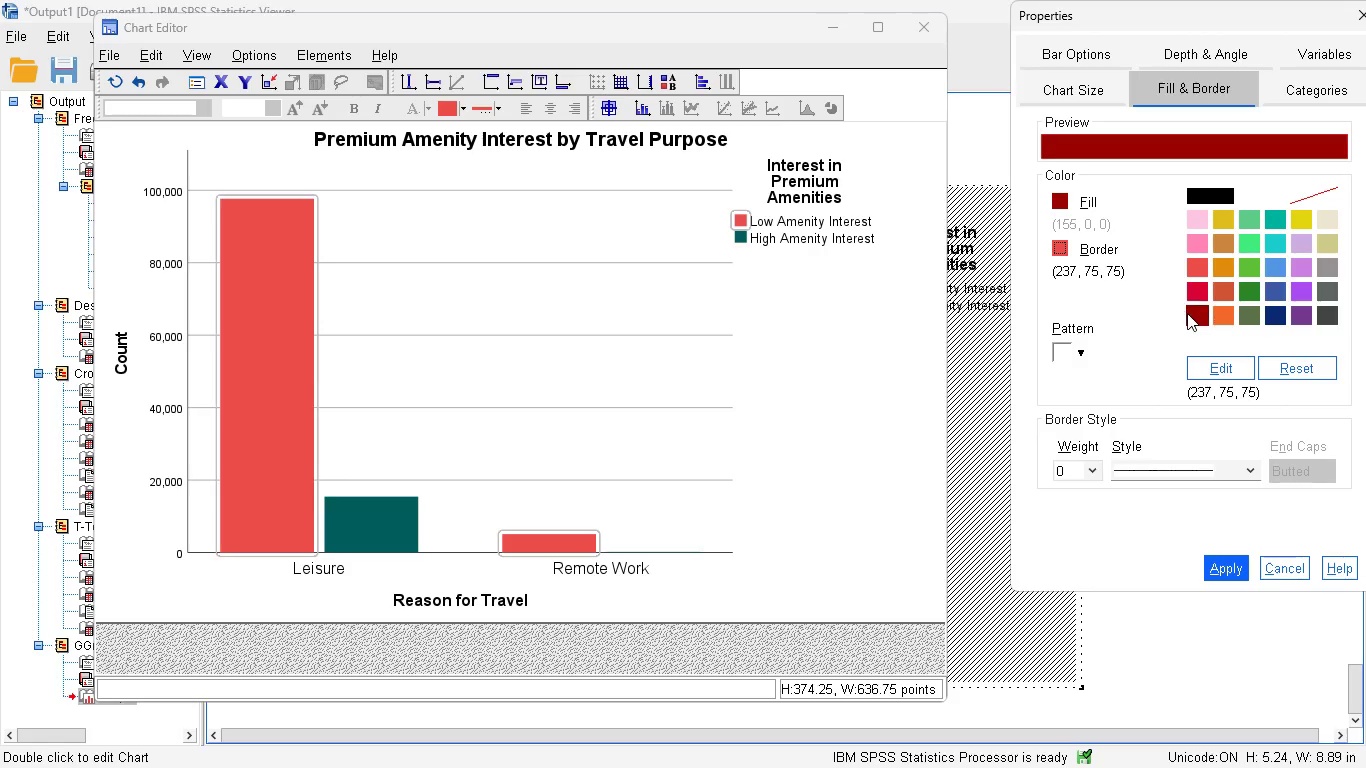 
left_click([1193, 315])
 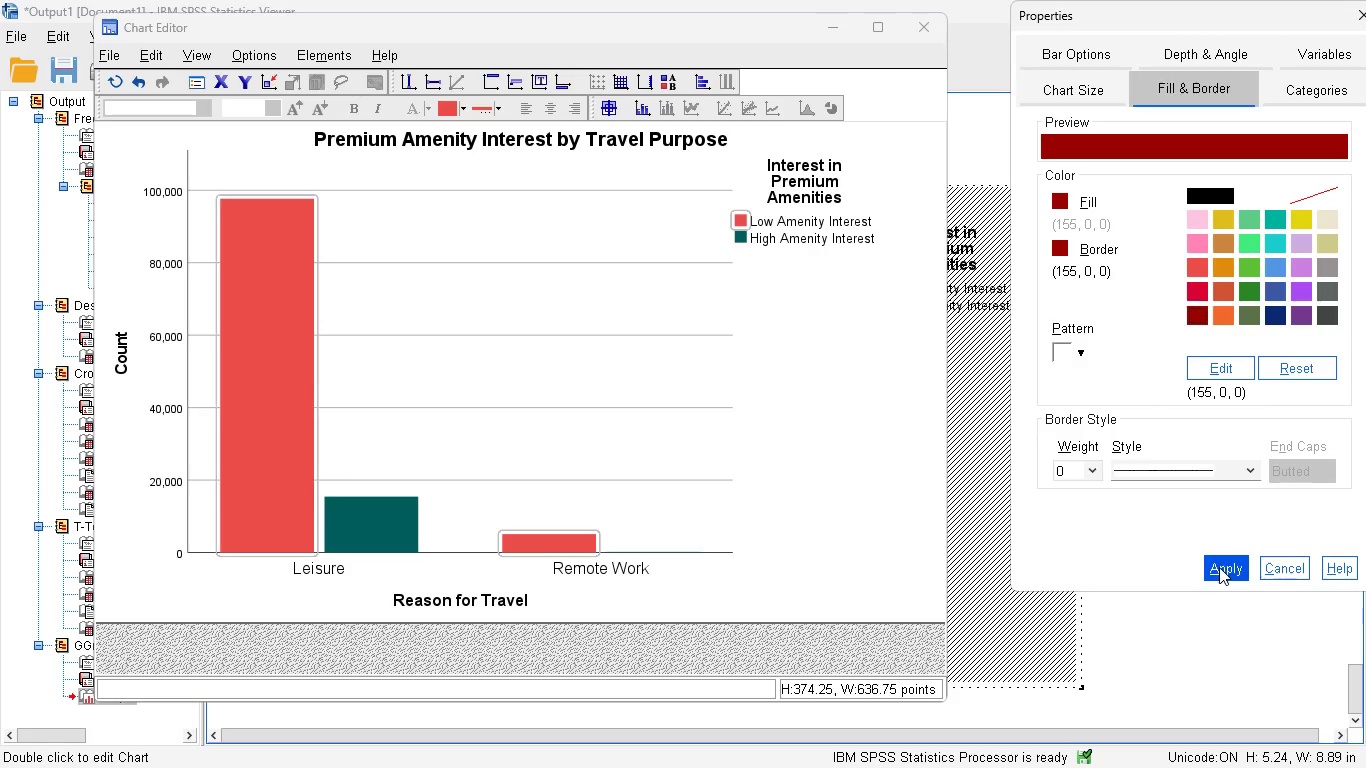 
left_click([1213, 555])
 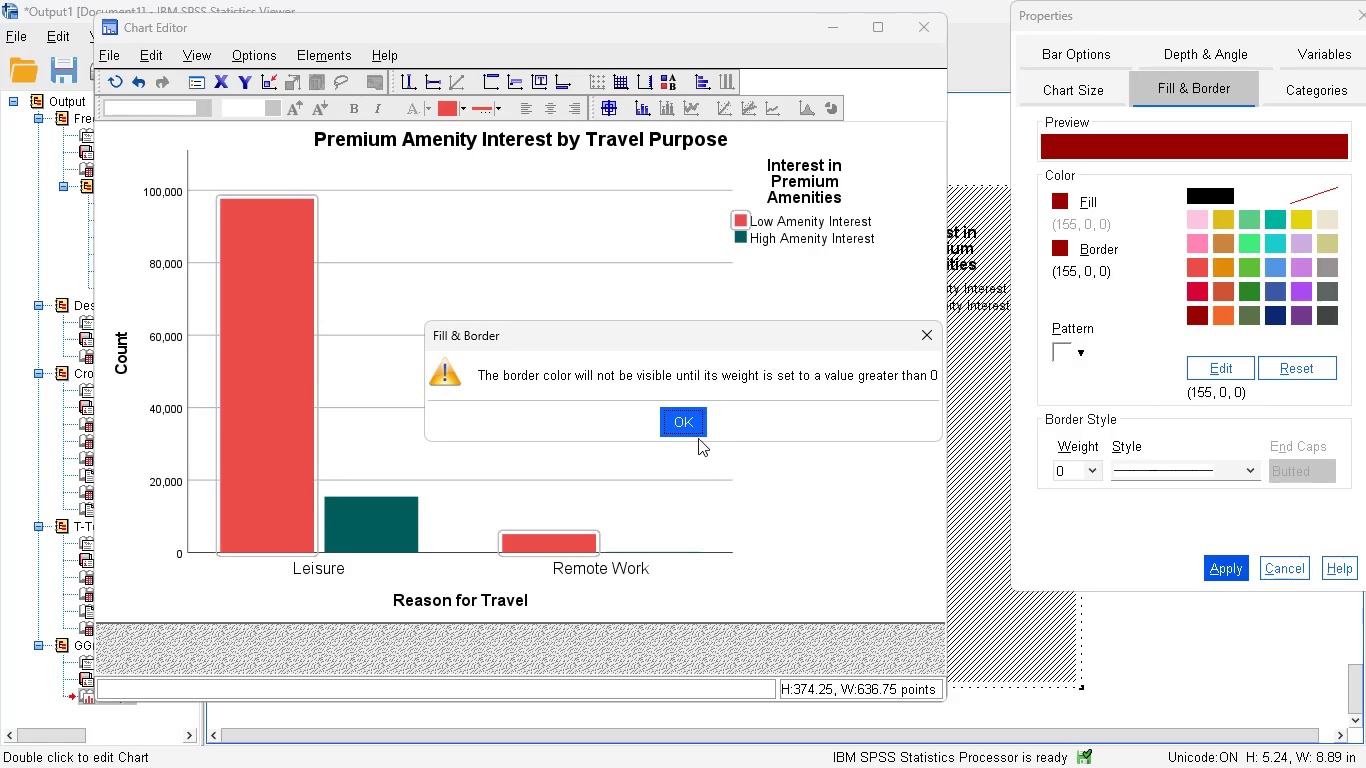 
left_click([691, 433])
 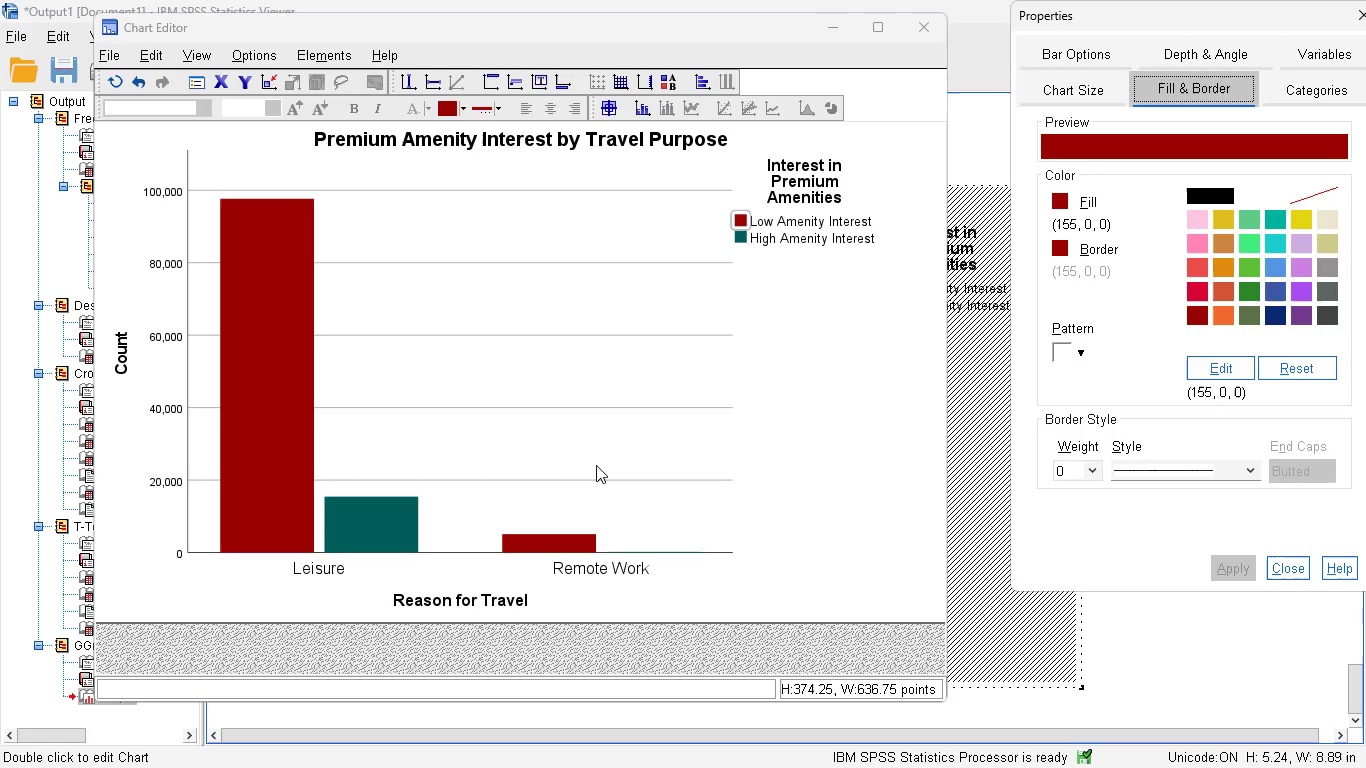 
left_click([368, 522])
 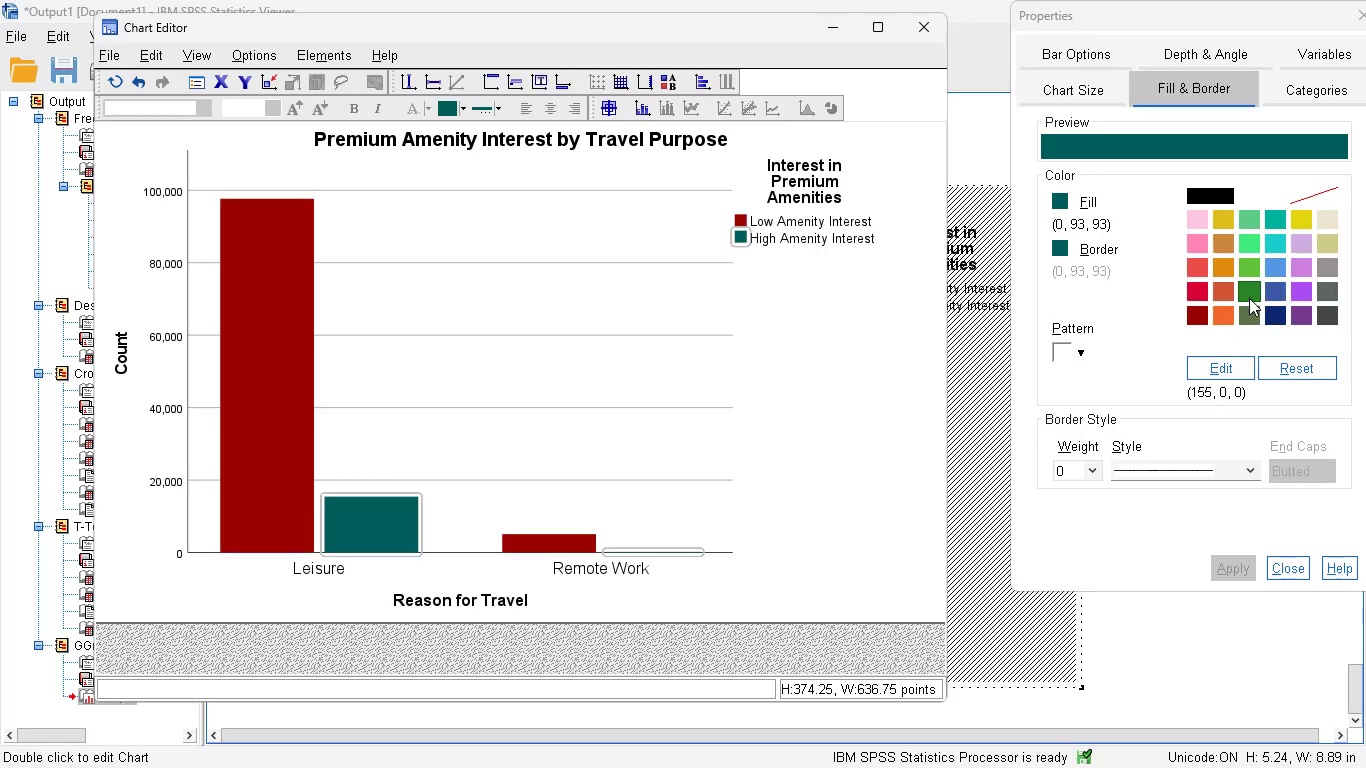 
left_click([1251, 308])
 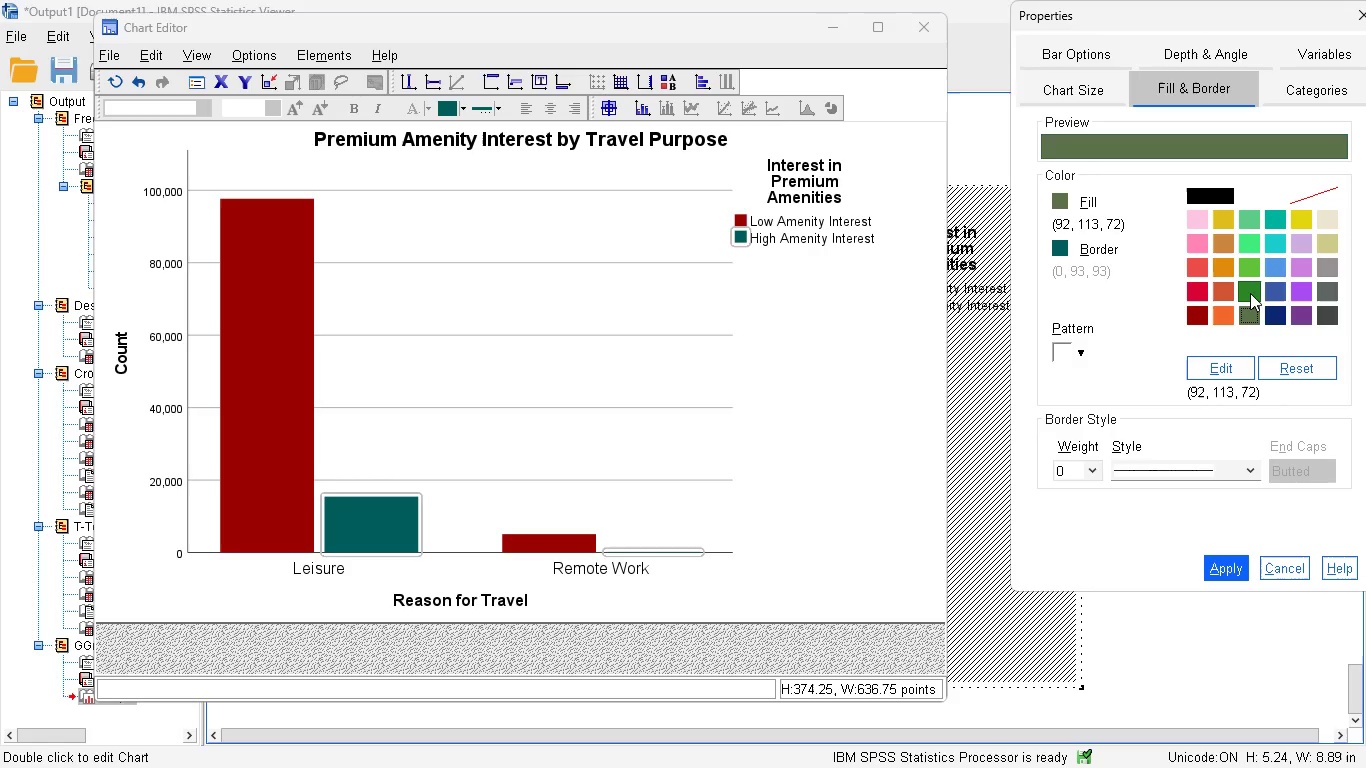 
left_click([1249, 292])
 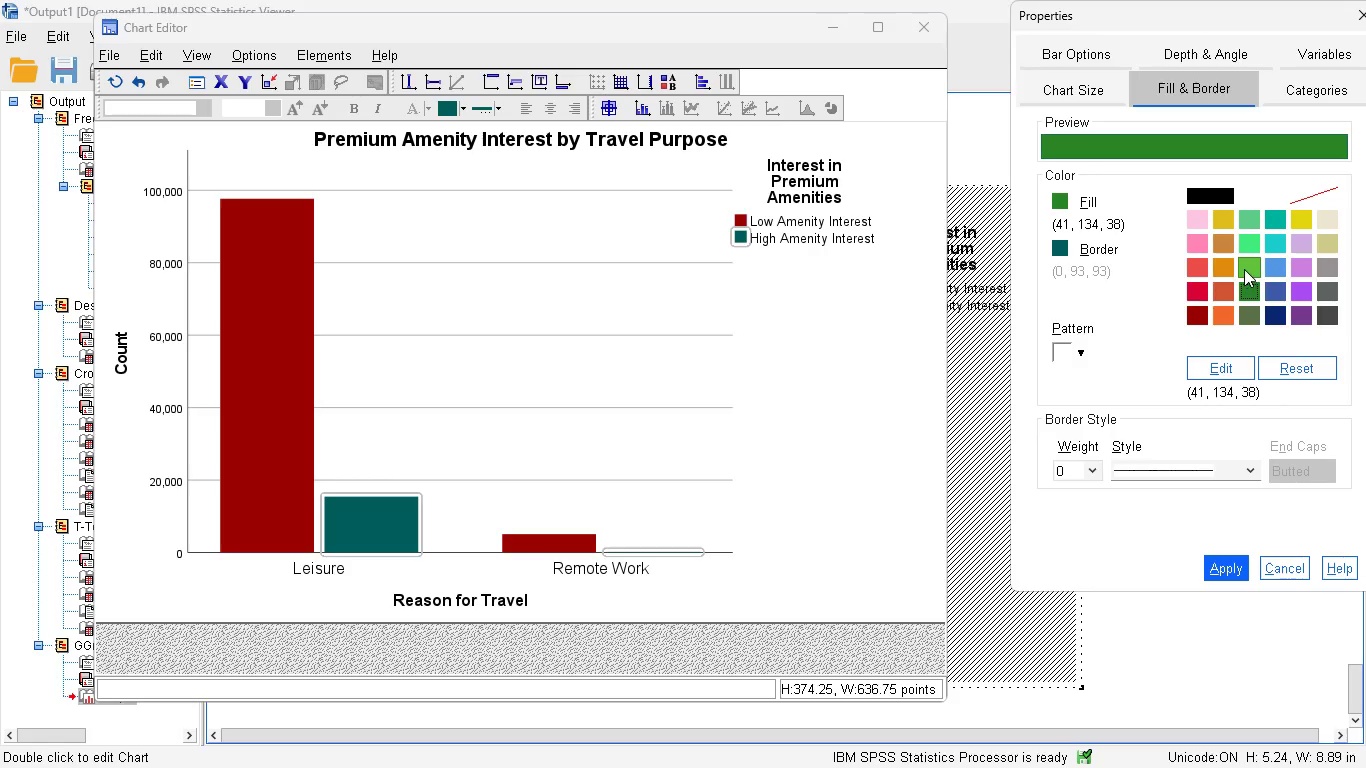 
left_click([1243, 258])
 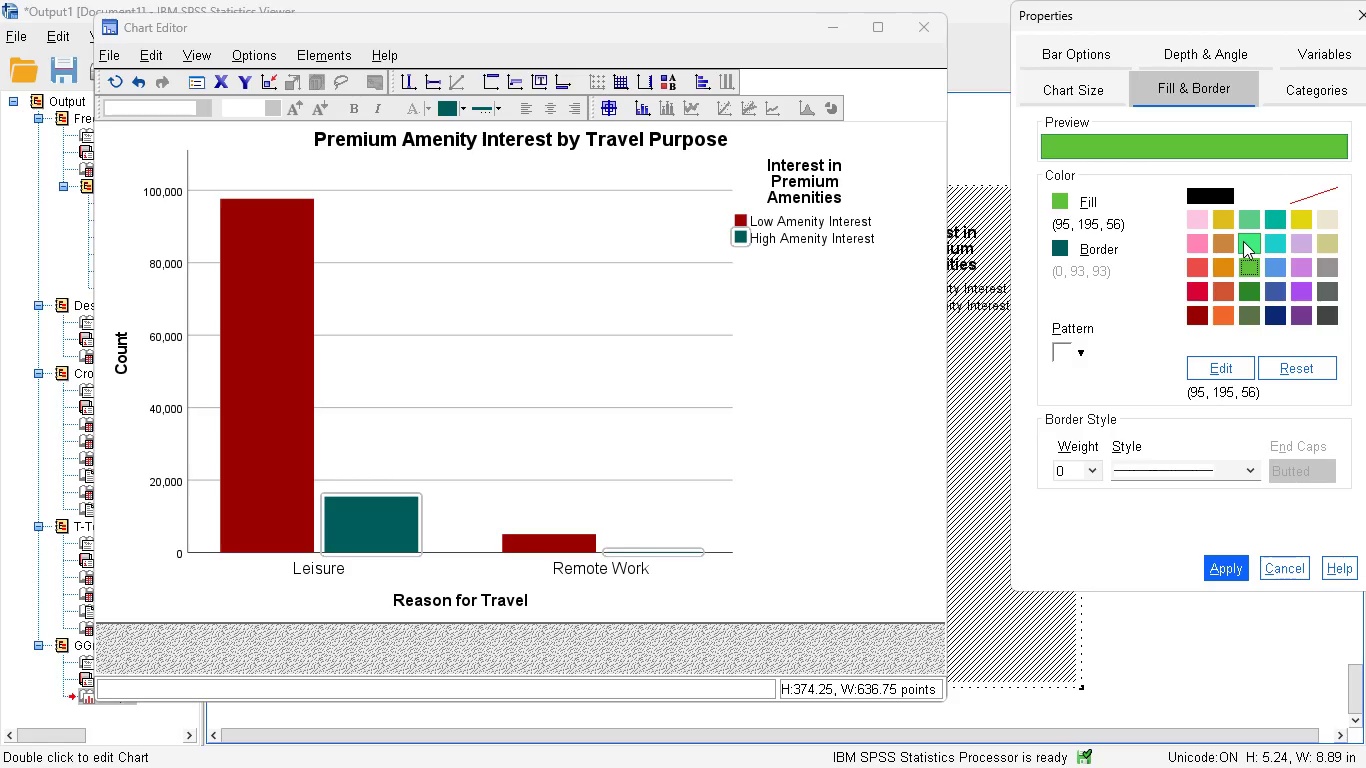 
left_click([1242, 241])
 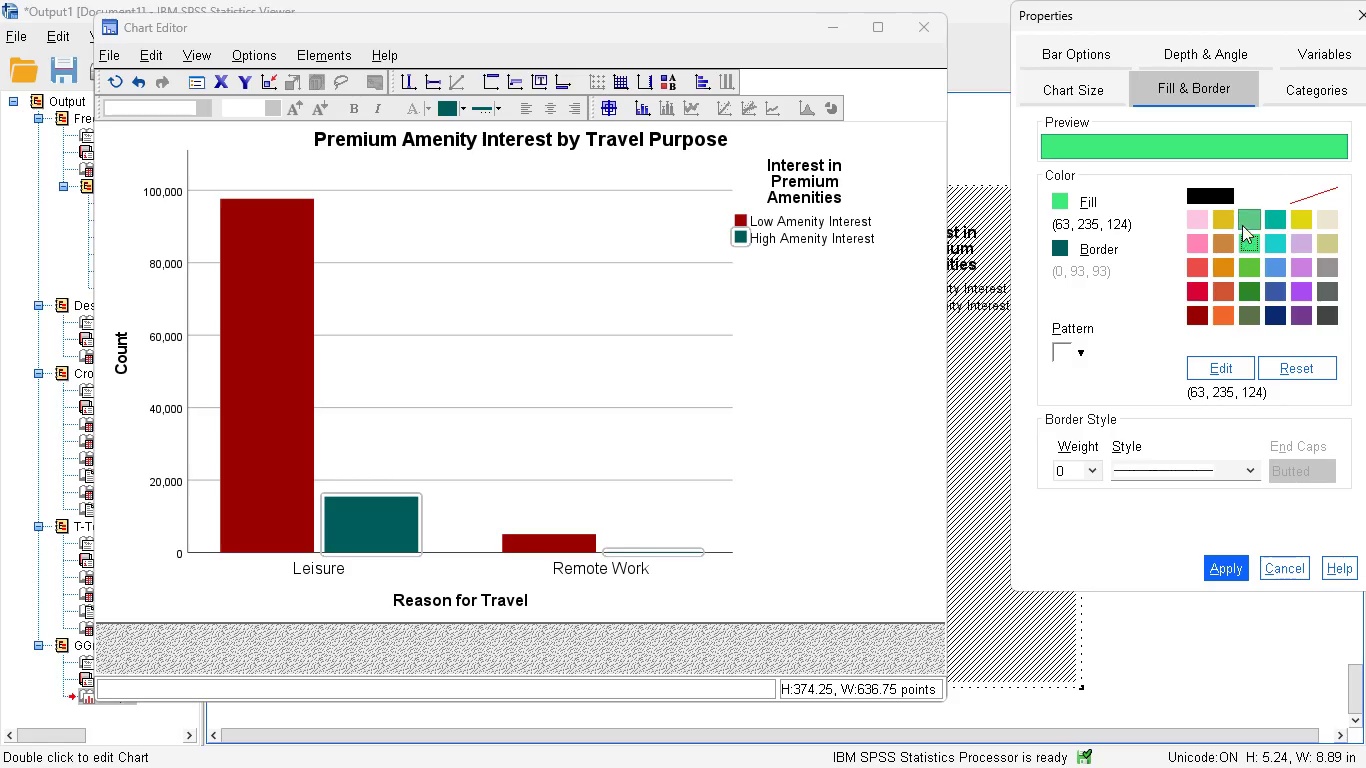 
left_click([1244, 217])
 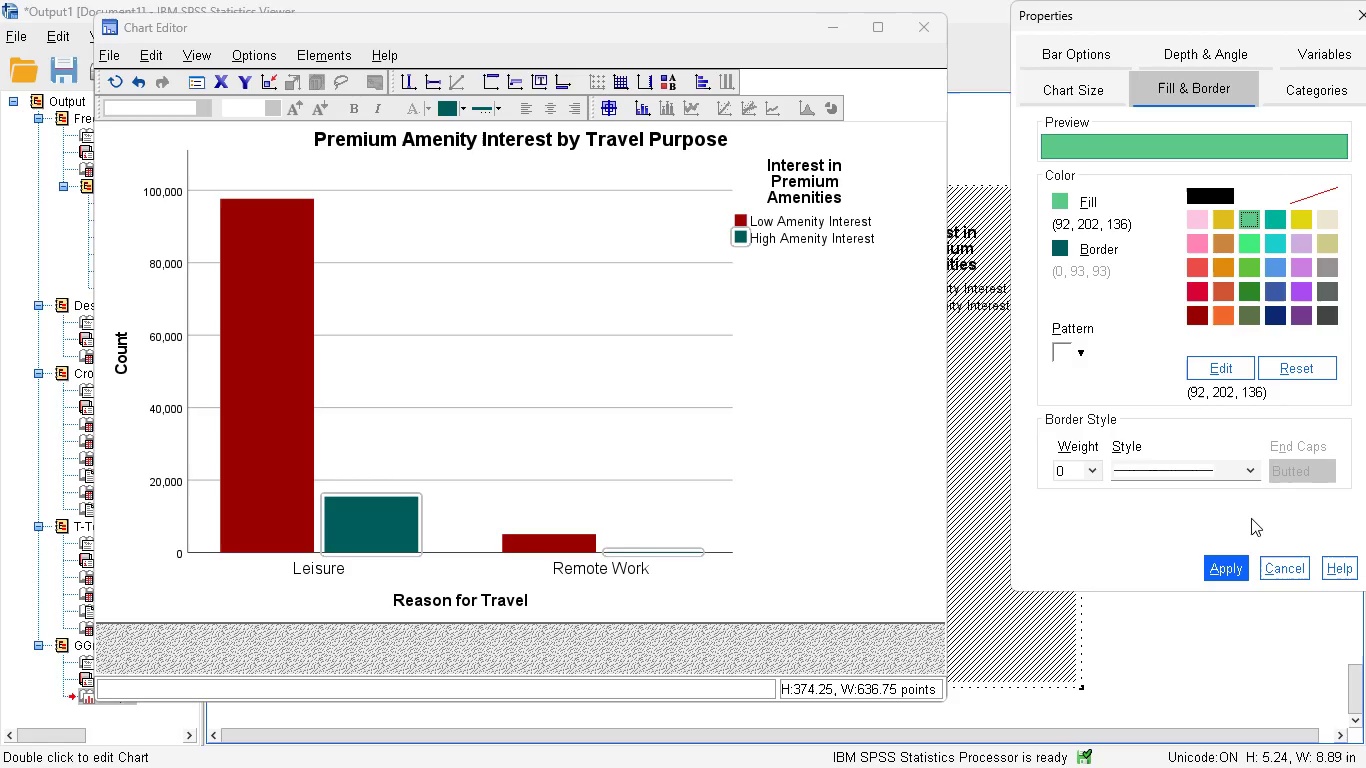 
left_click([1230, 563])
 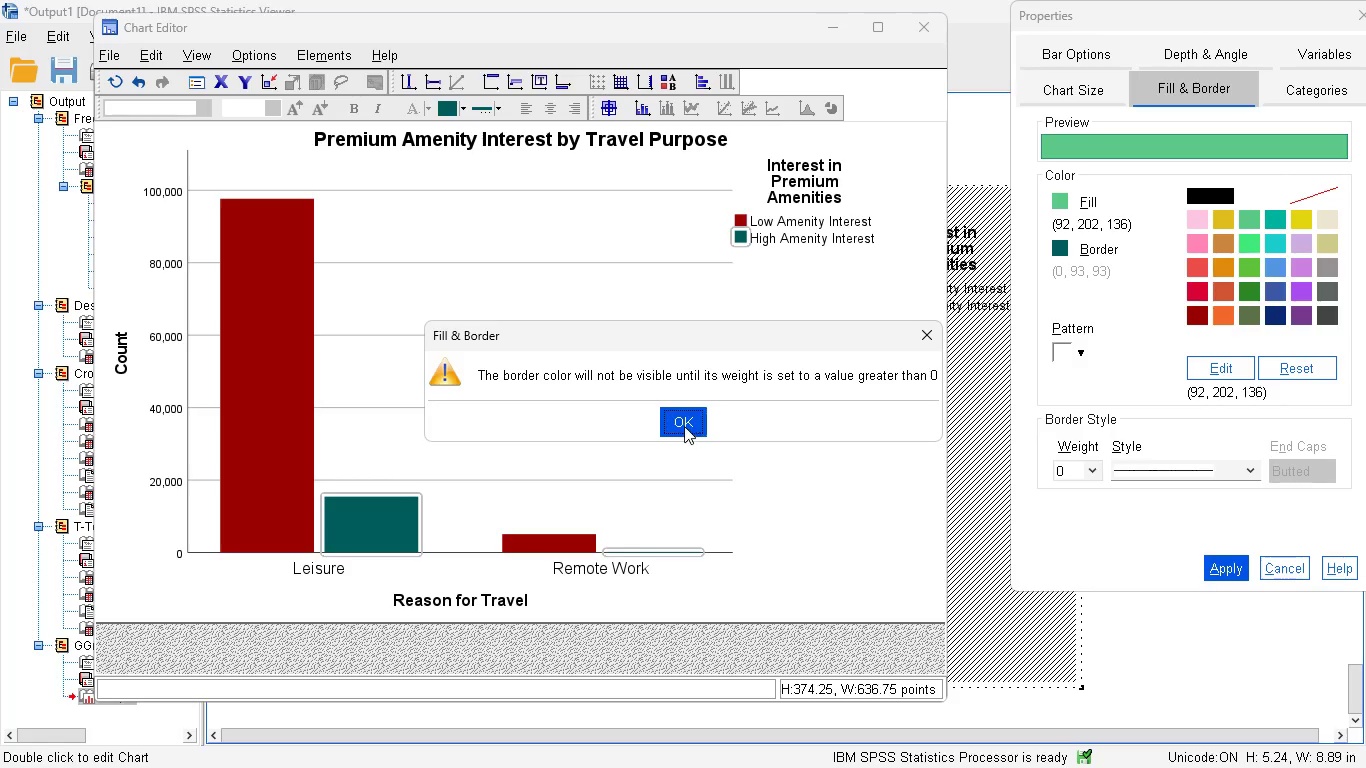 
left_click([680, 422])
 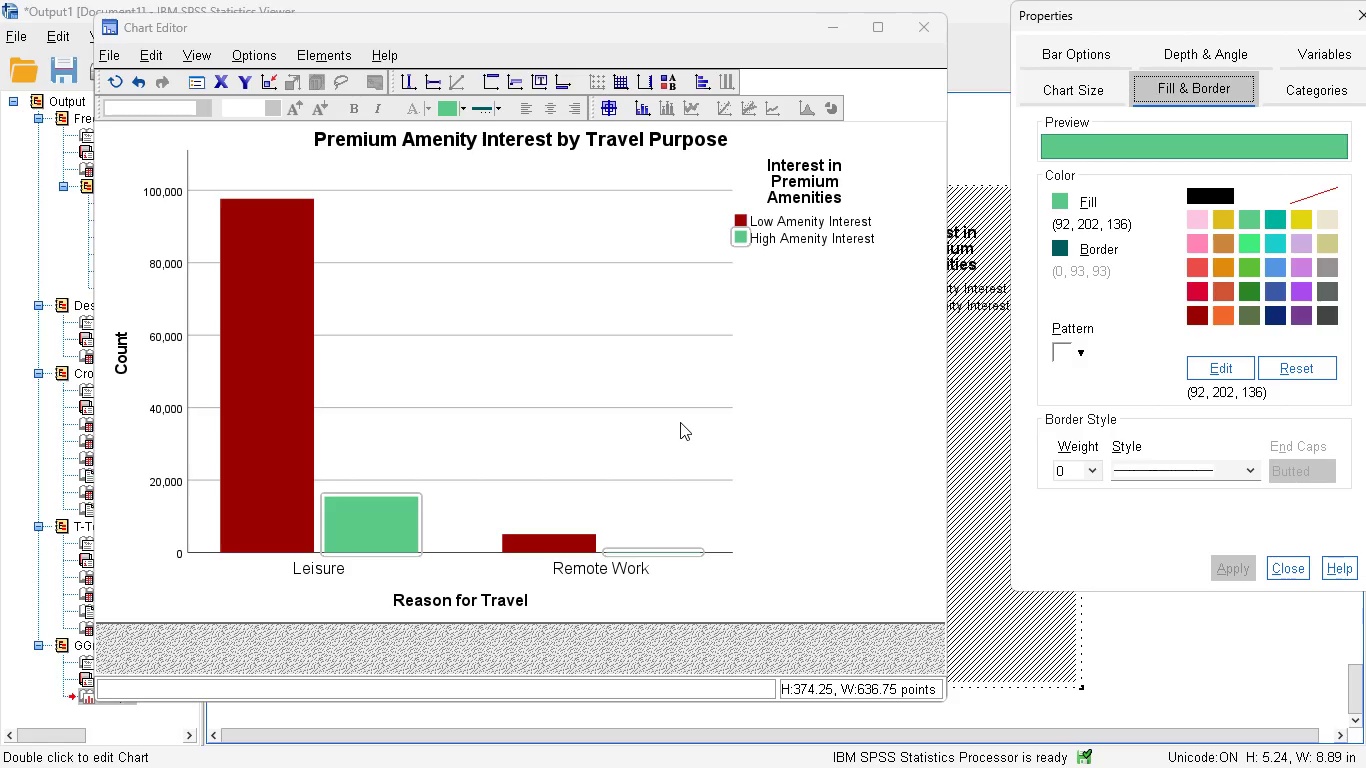 
left_click([723, 438])
 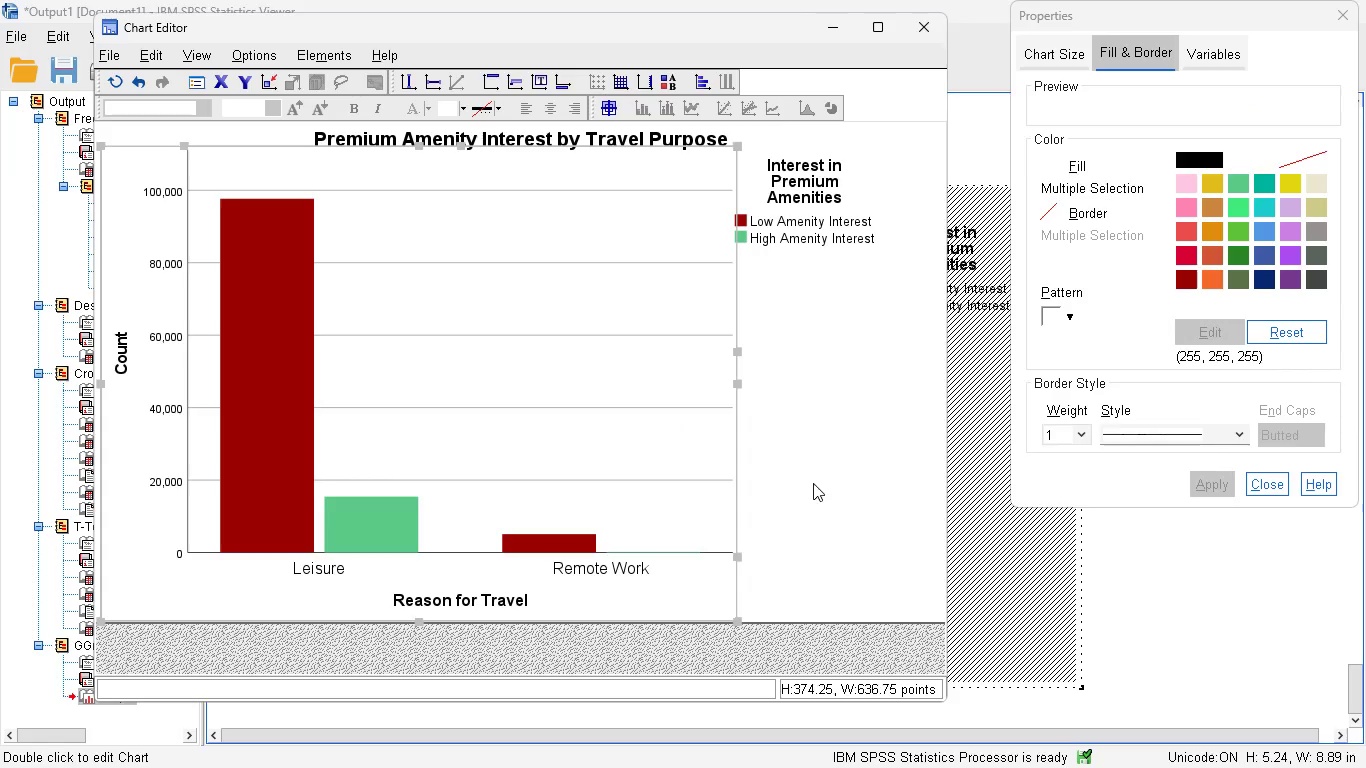 
wait(10.09)
 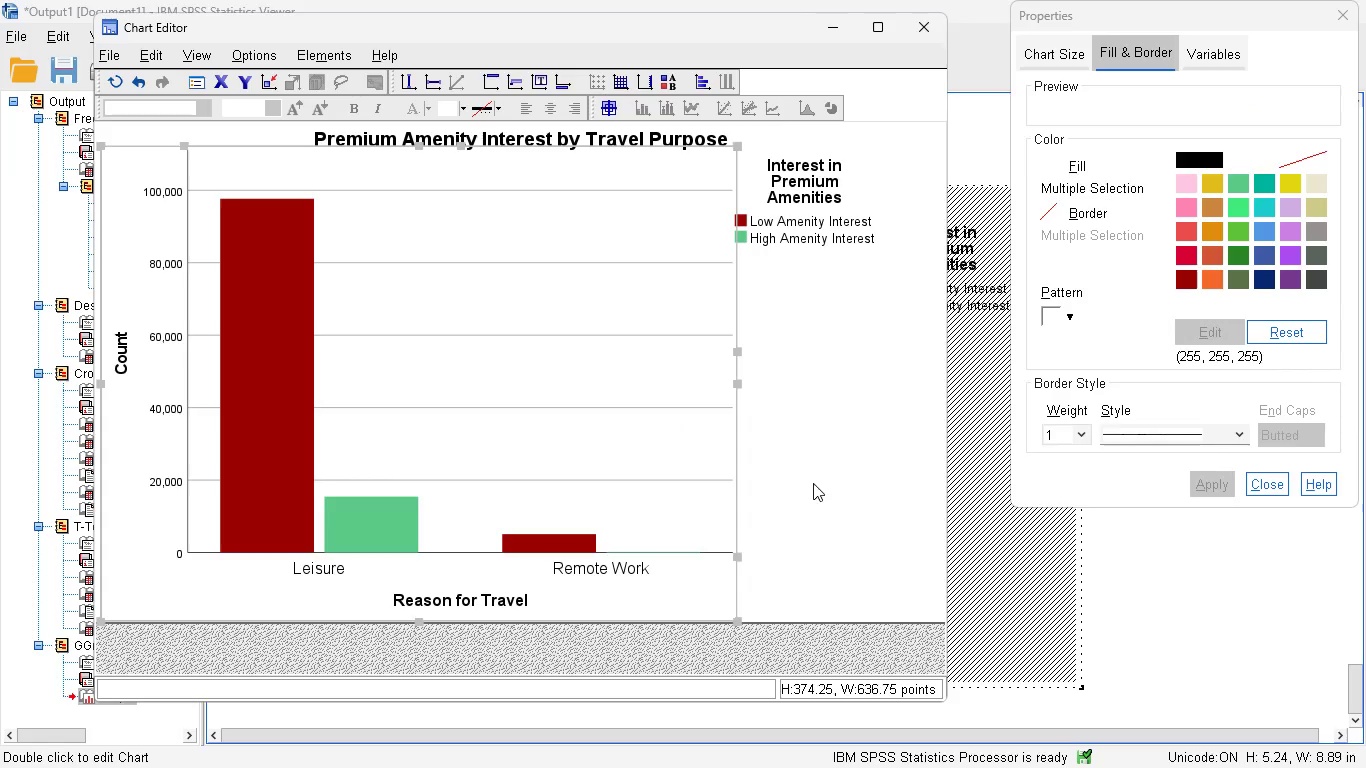 
left_click([921, 28])
 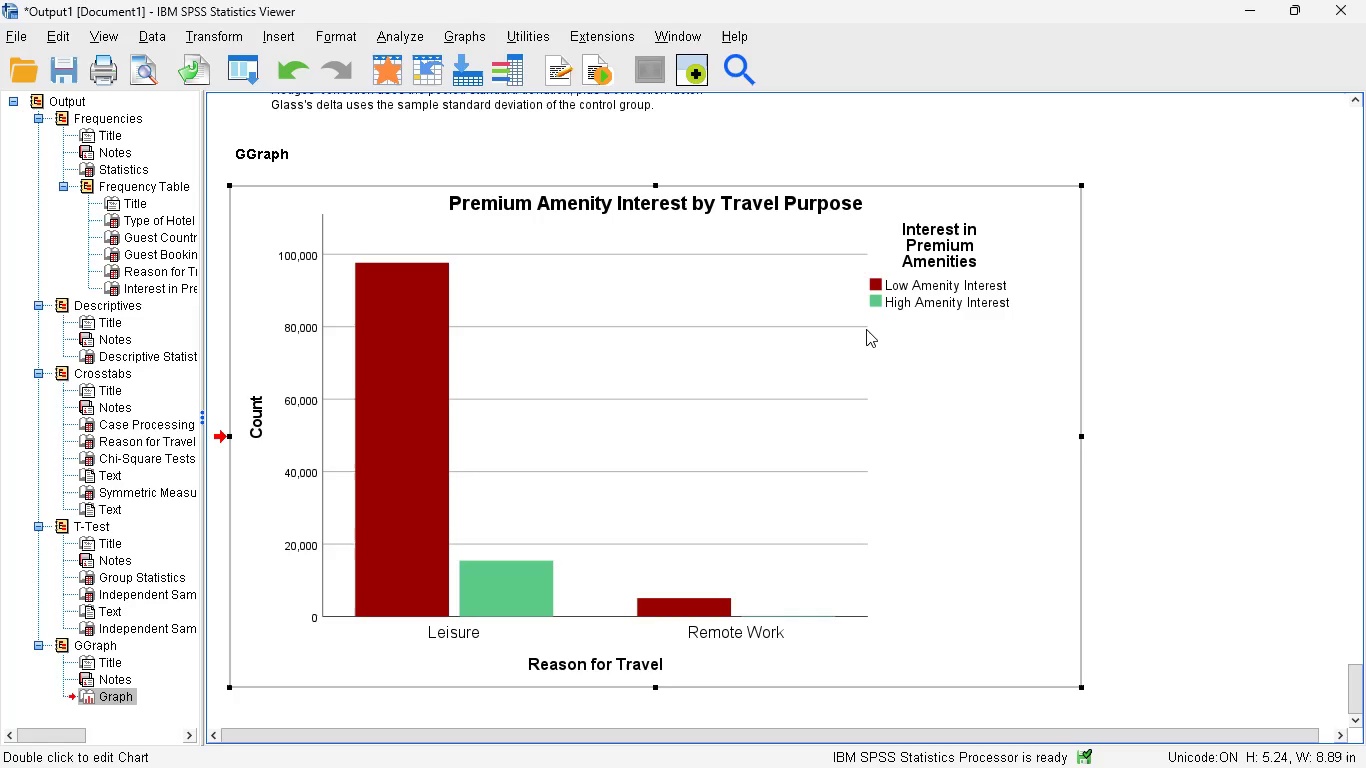 
scroll: coordinate [866, 329], scroll_direction: none, amount: 0.0
 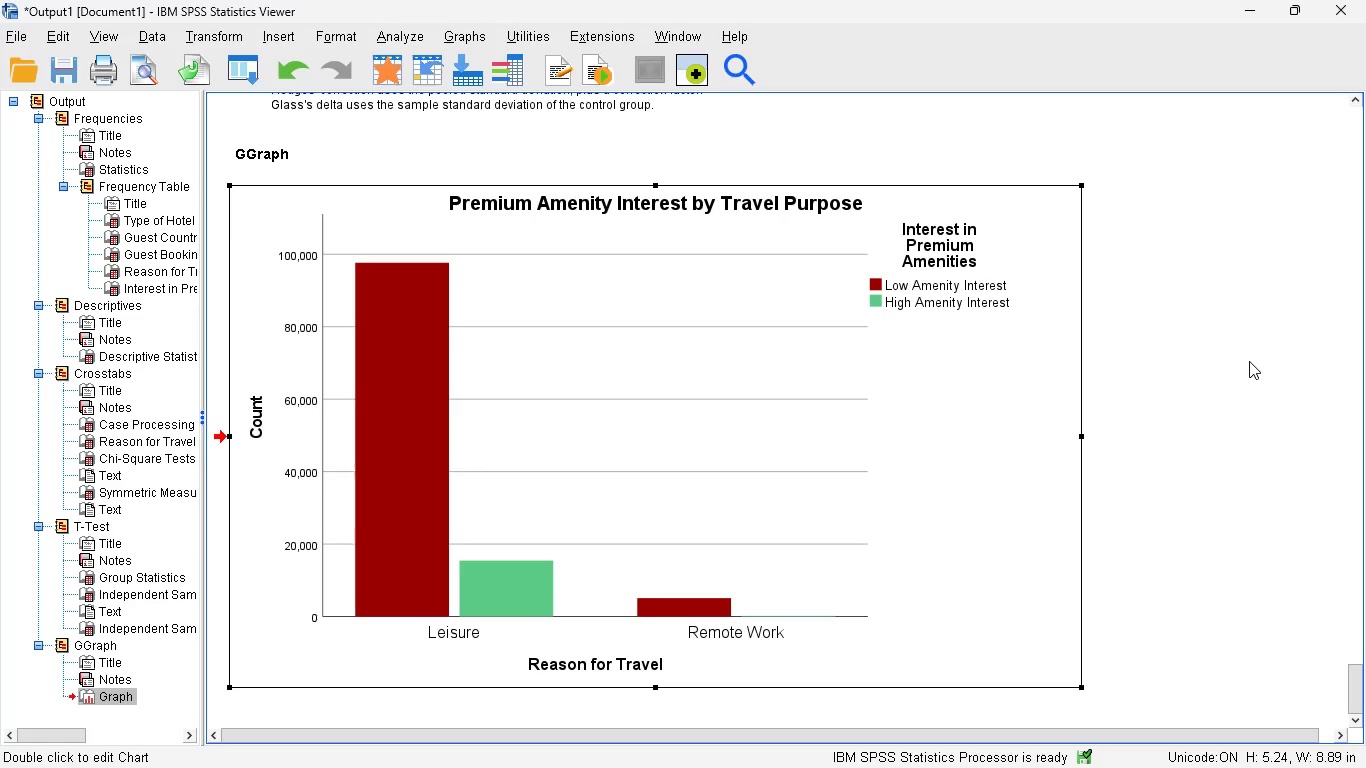 
wait(13.68)
 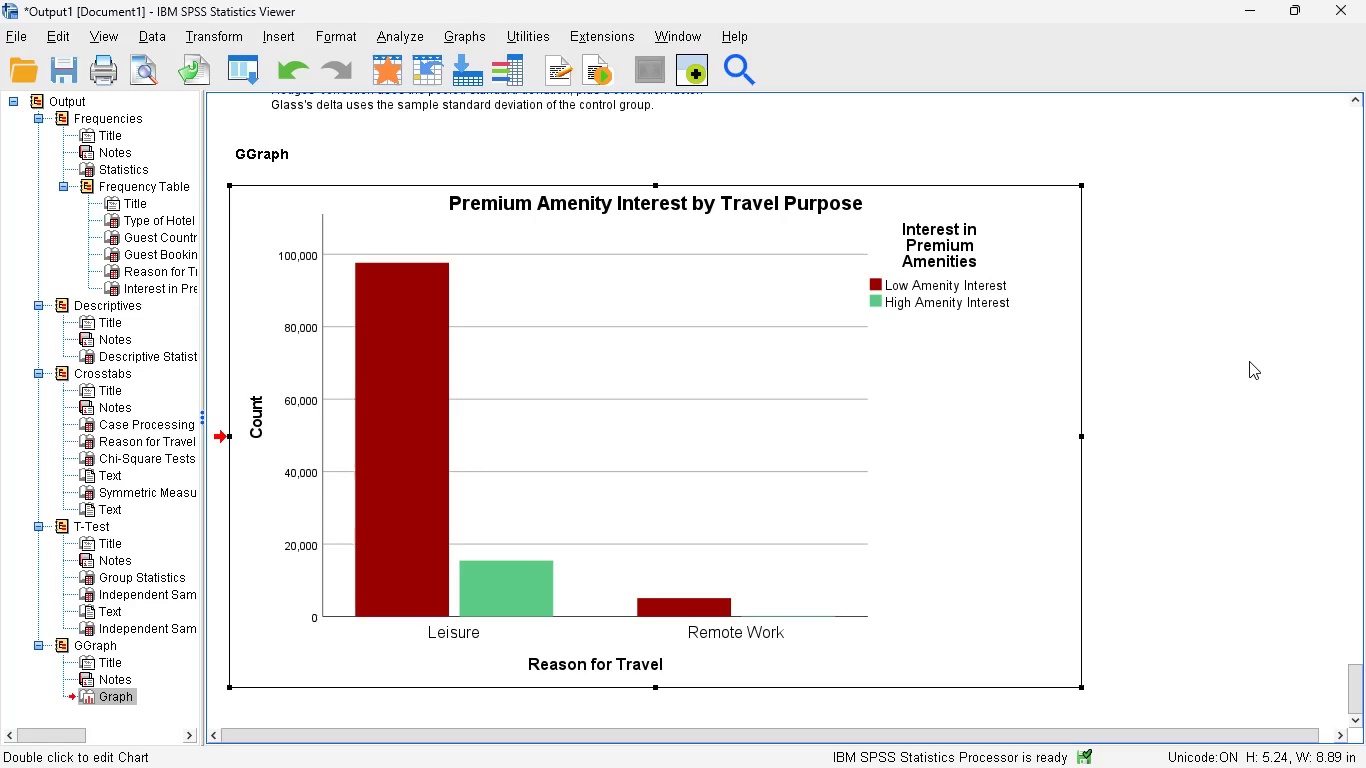 
scroll: coordinate [1062, 453], scroll_direction: up, amount: 6.0
 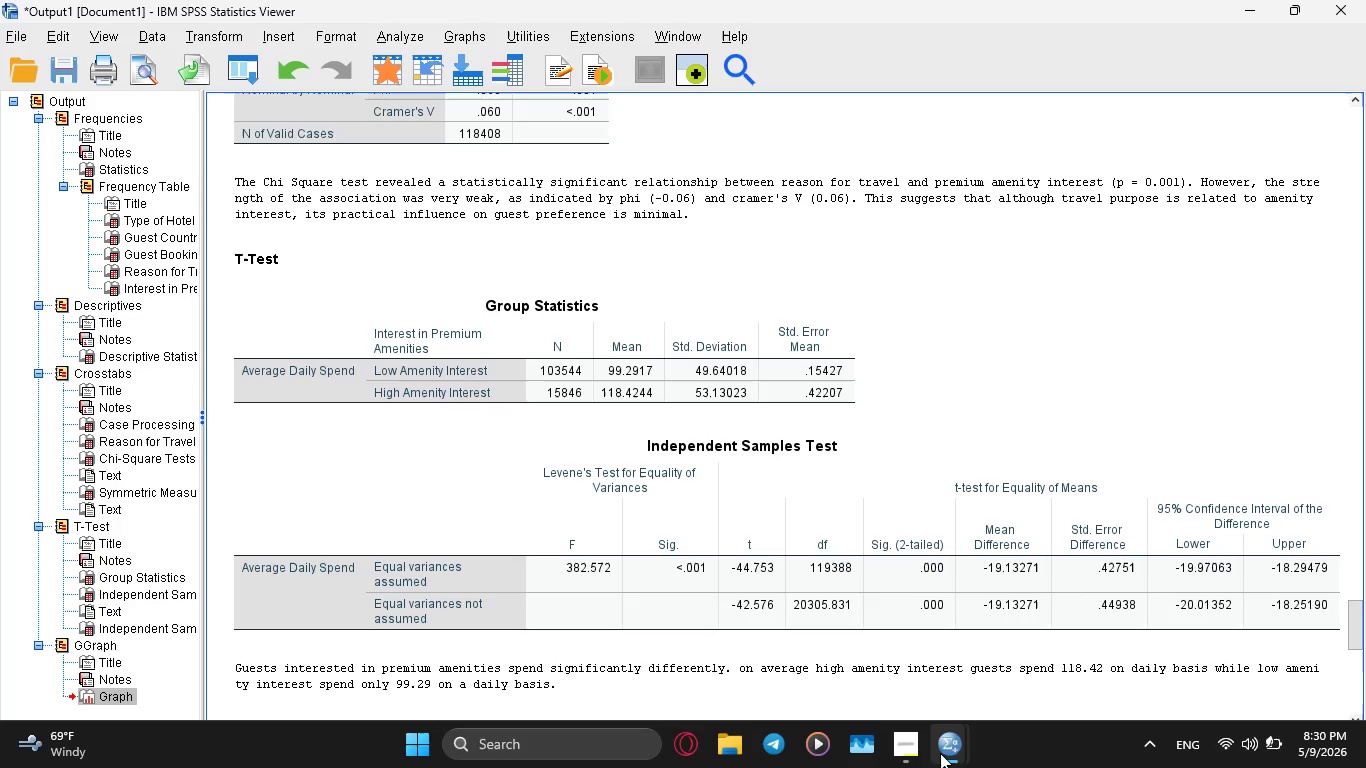 
left_click([891, 736])